 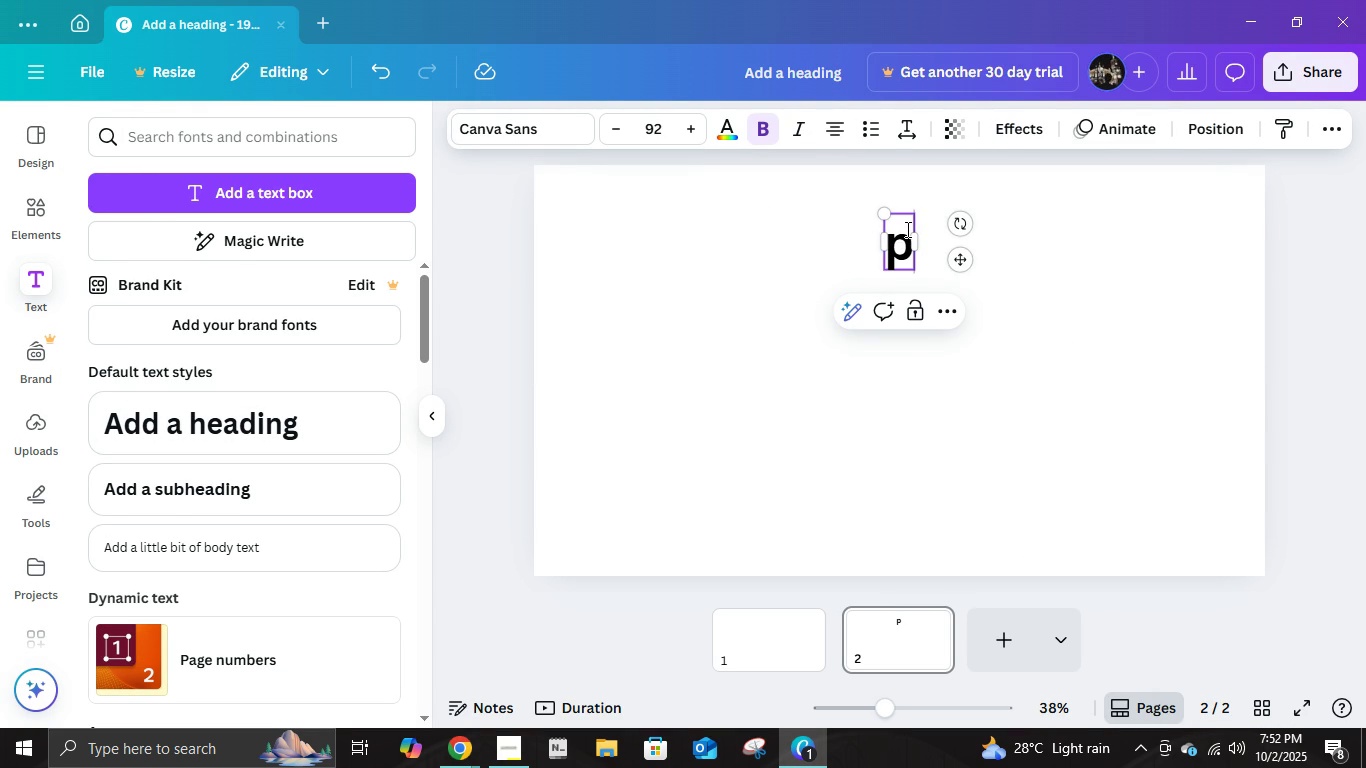 
type(ph)
key(Backspace)
key(Backspace)
type(PHOTOSYNTEH)
key(Backspace)
key(Backspace)
type(HESIS)
 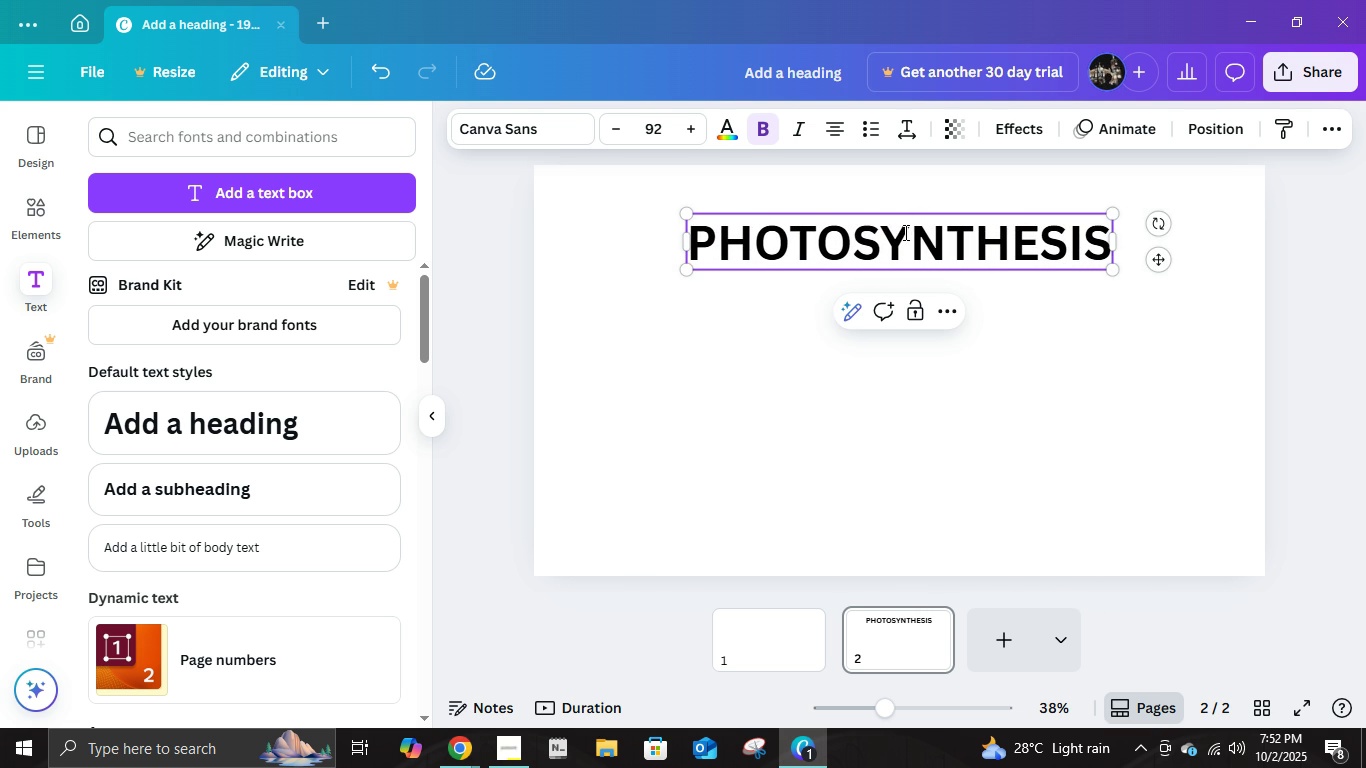 
left_click([997, 396])
 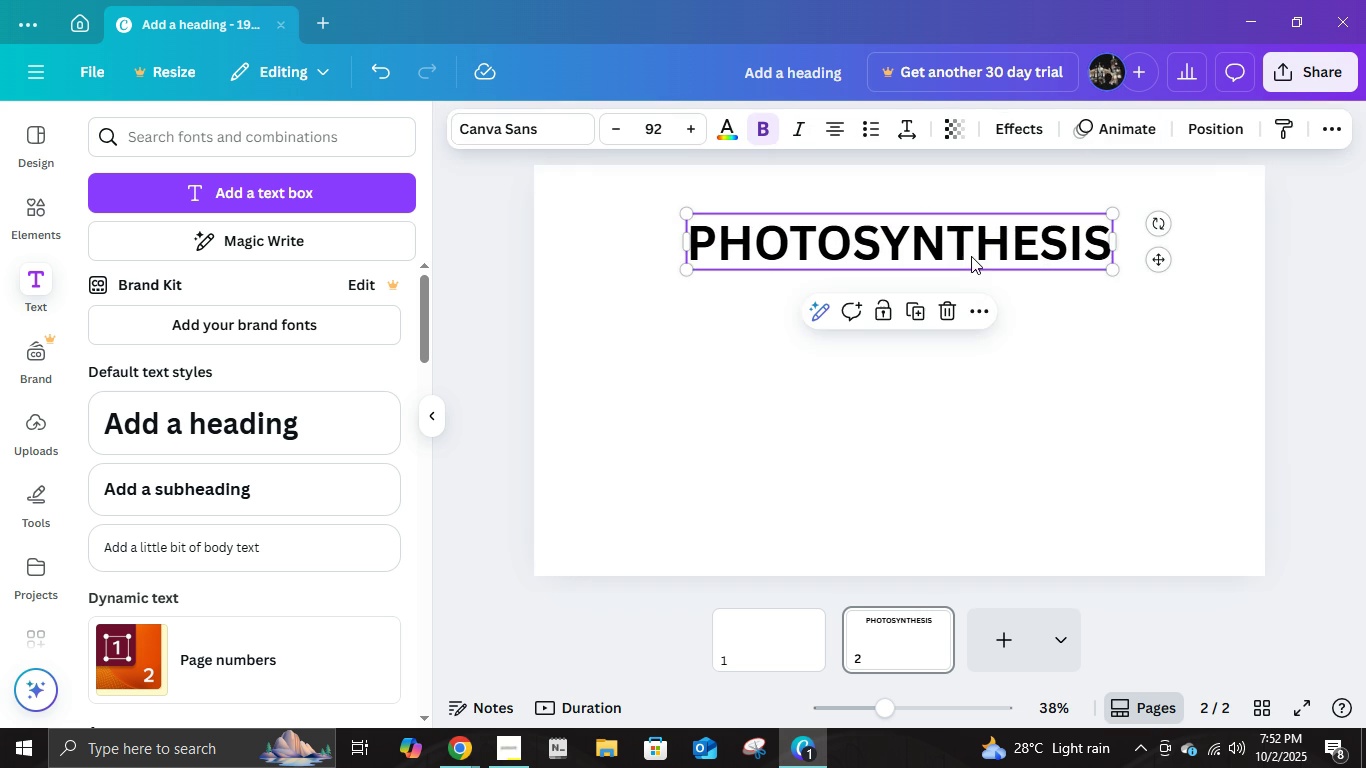 
left_click([971, 256])
 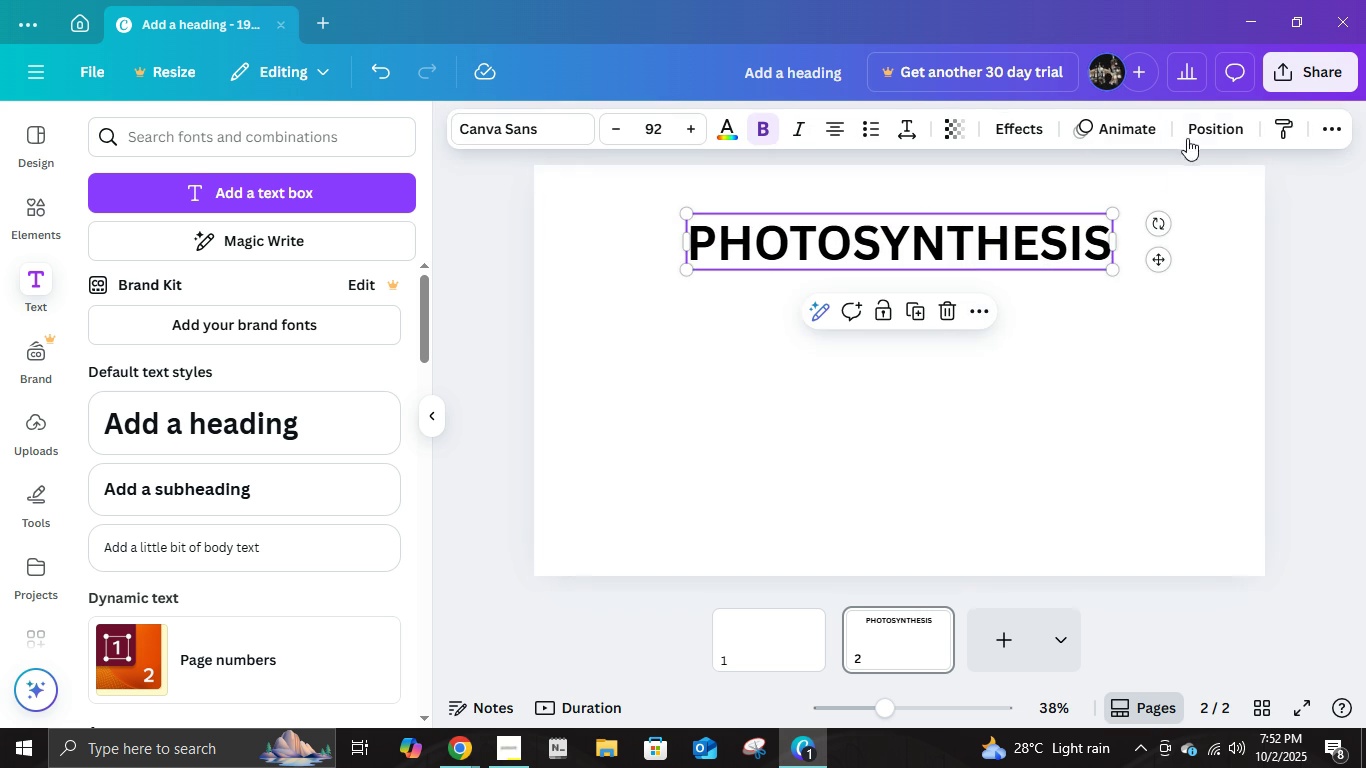 
left_click([1189, 137])
 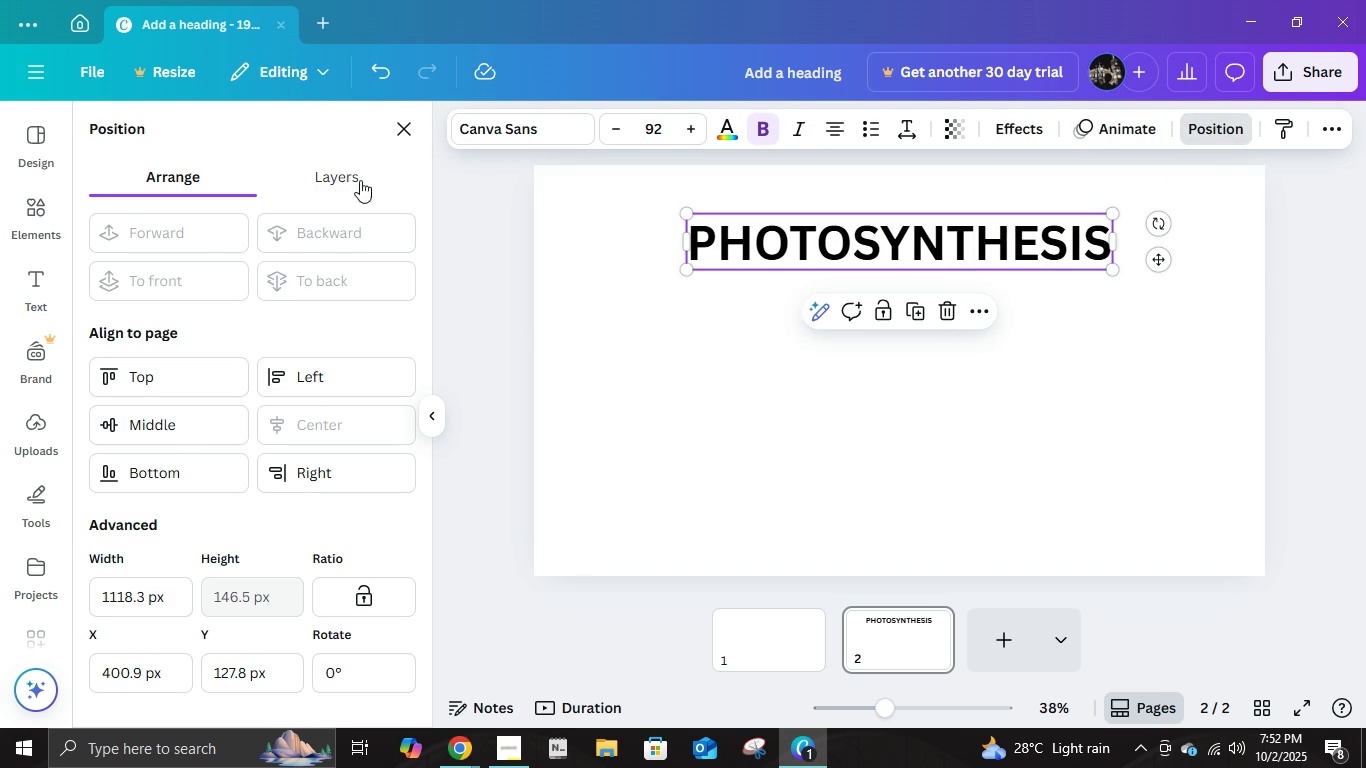 
left_click([397, 126])